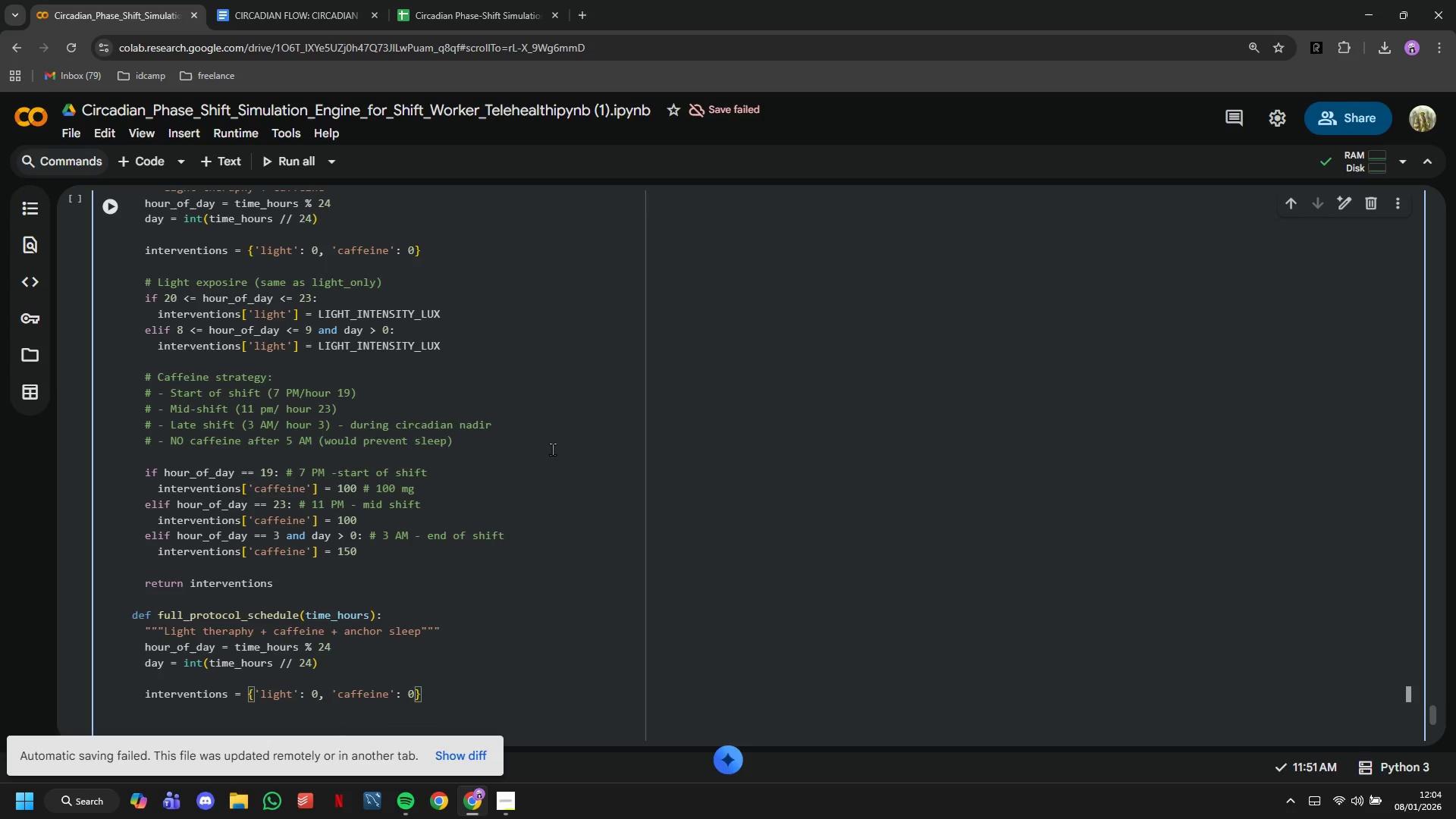 
scroll: coordinate [552, 449], scroll_direction: down, amount: 2.0
 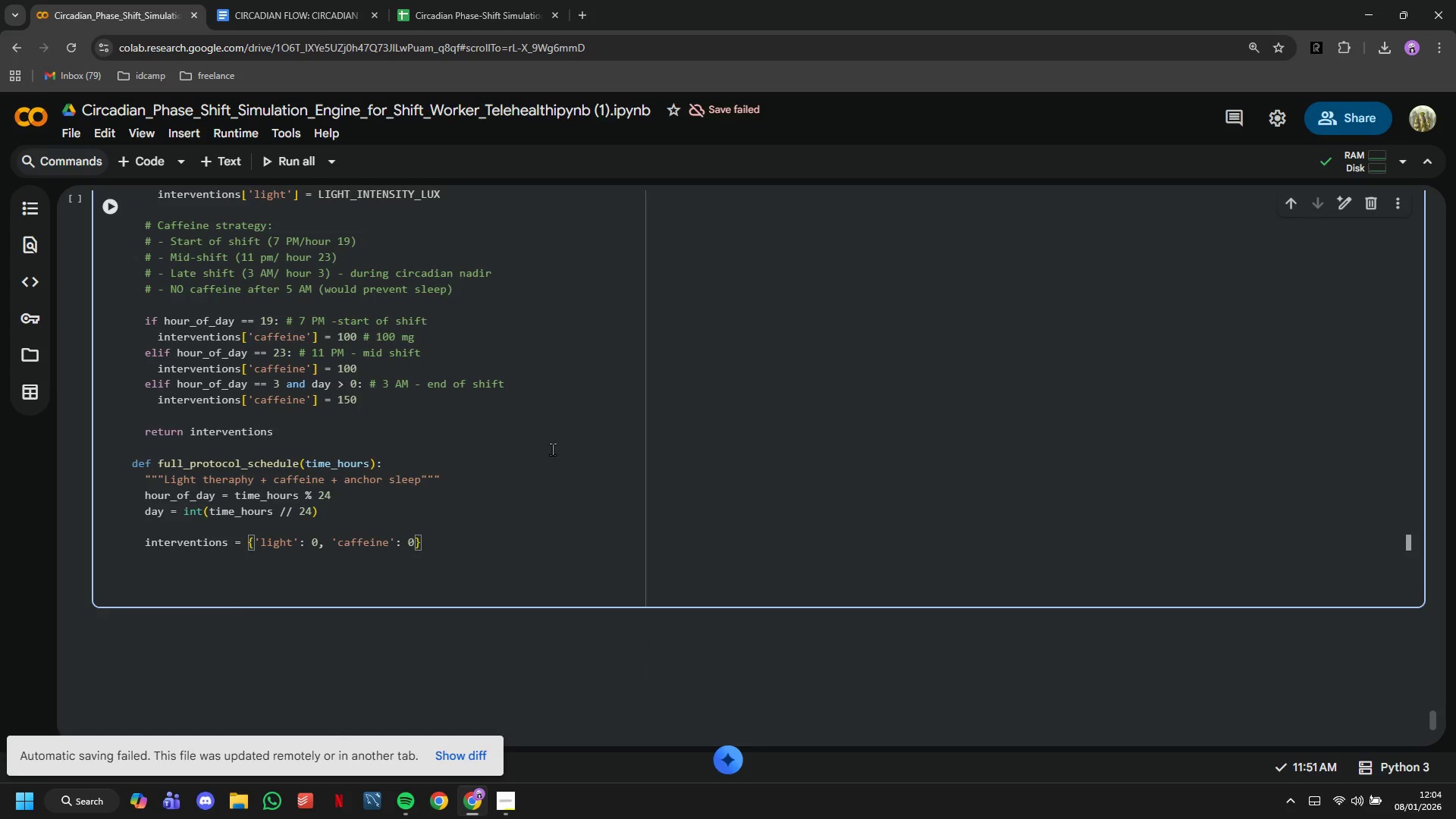 
key(Slash)
 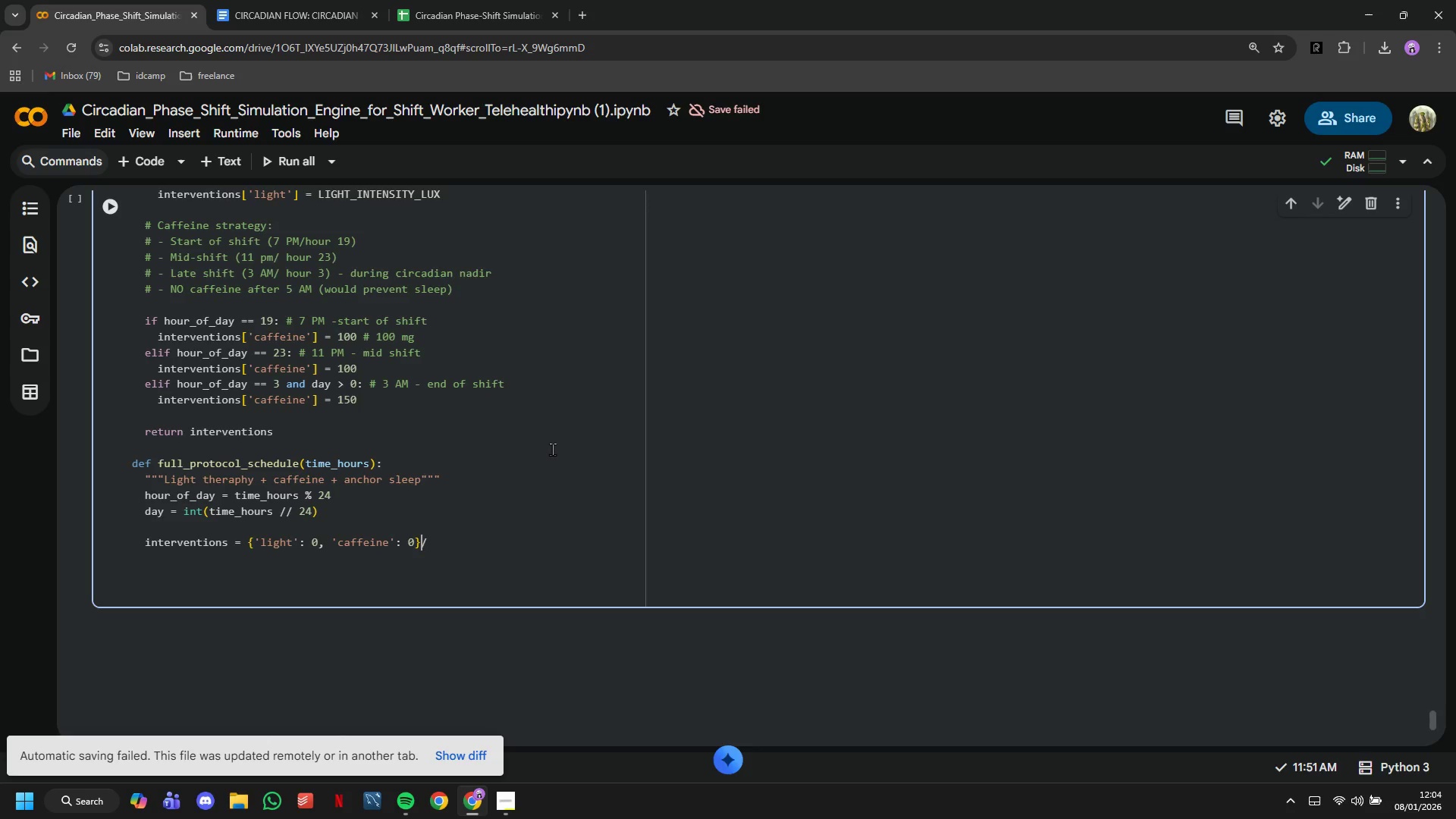 
key(ArrowLeft)
 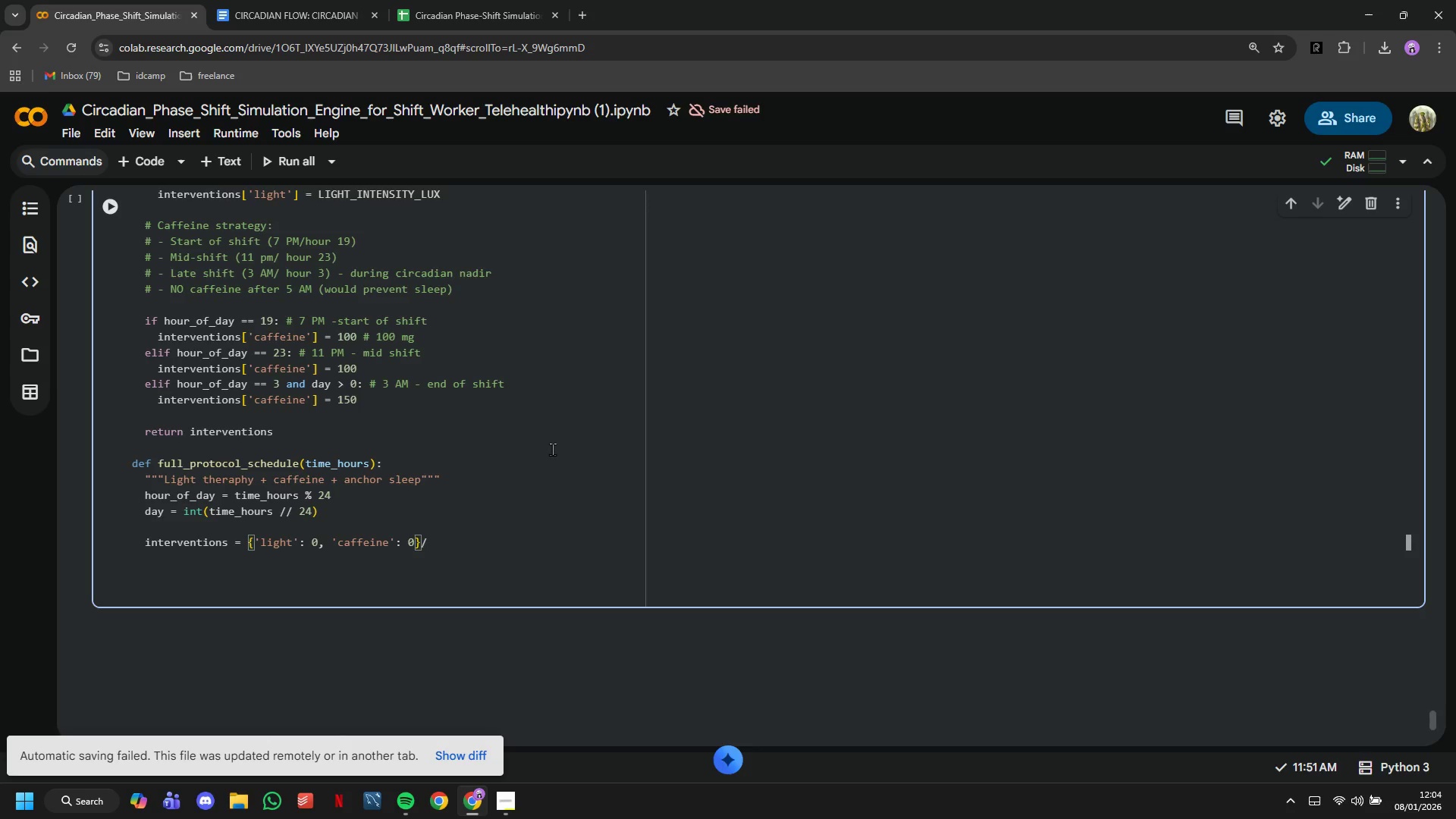 
key(ArrowRight)
 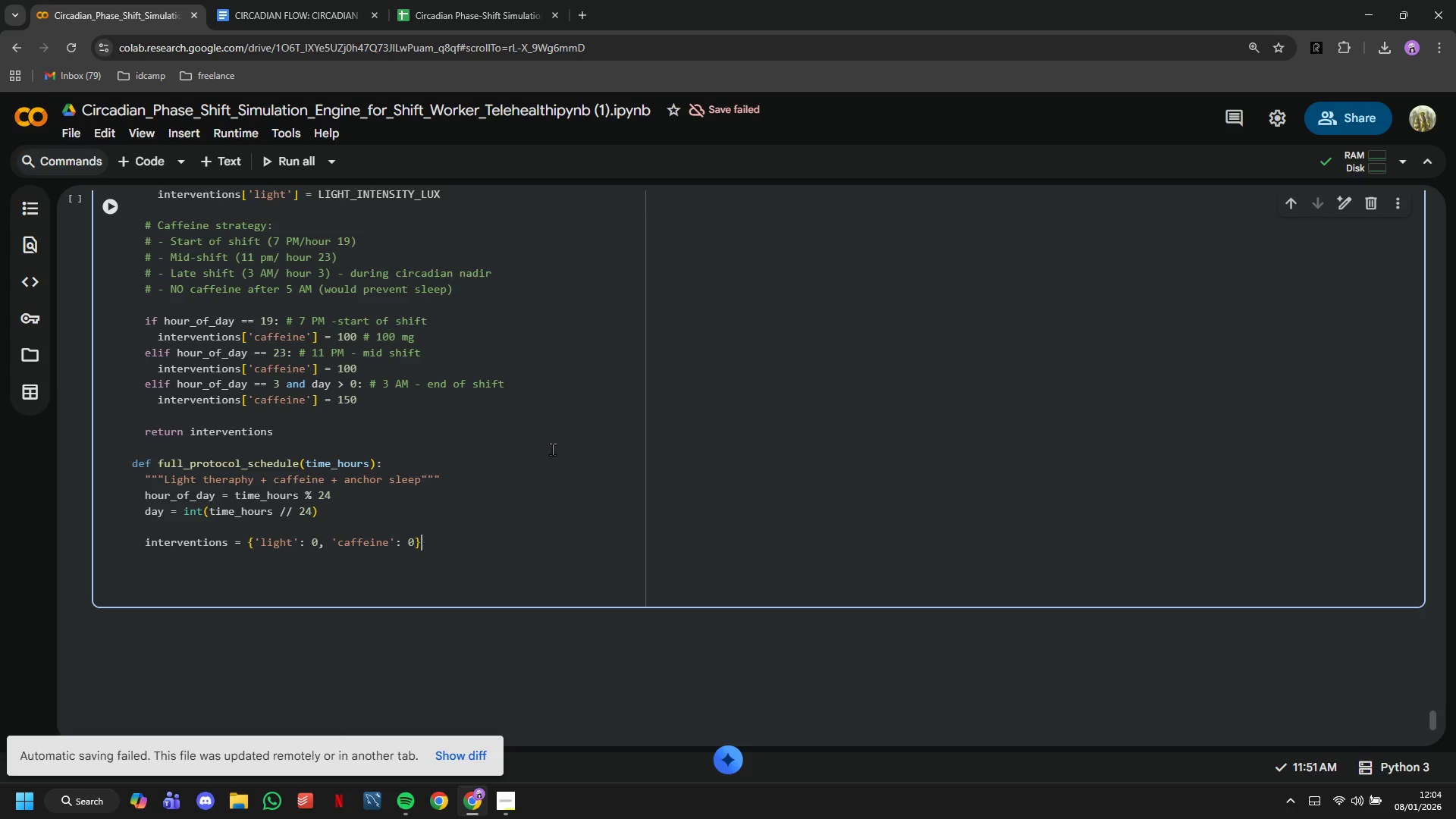 
key(Backspace)
 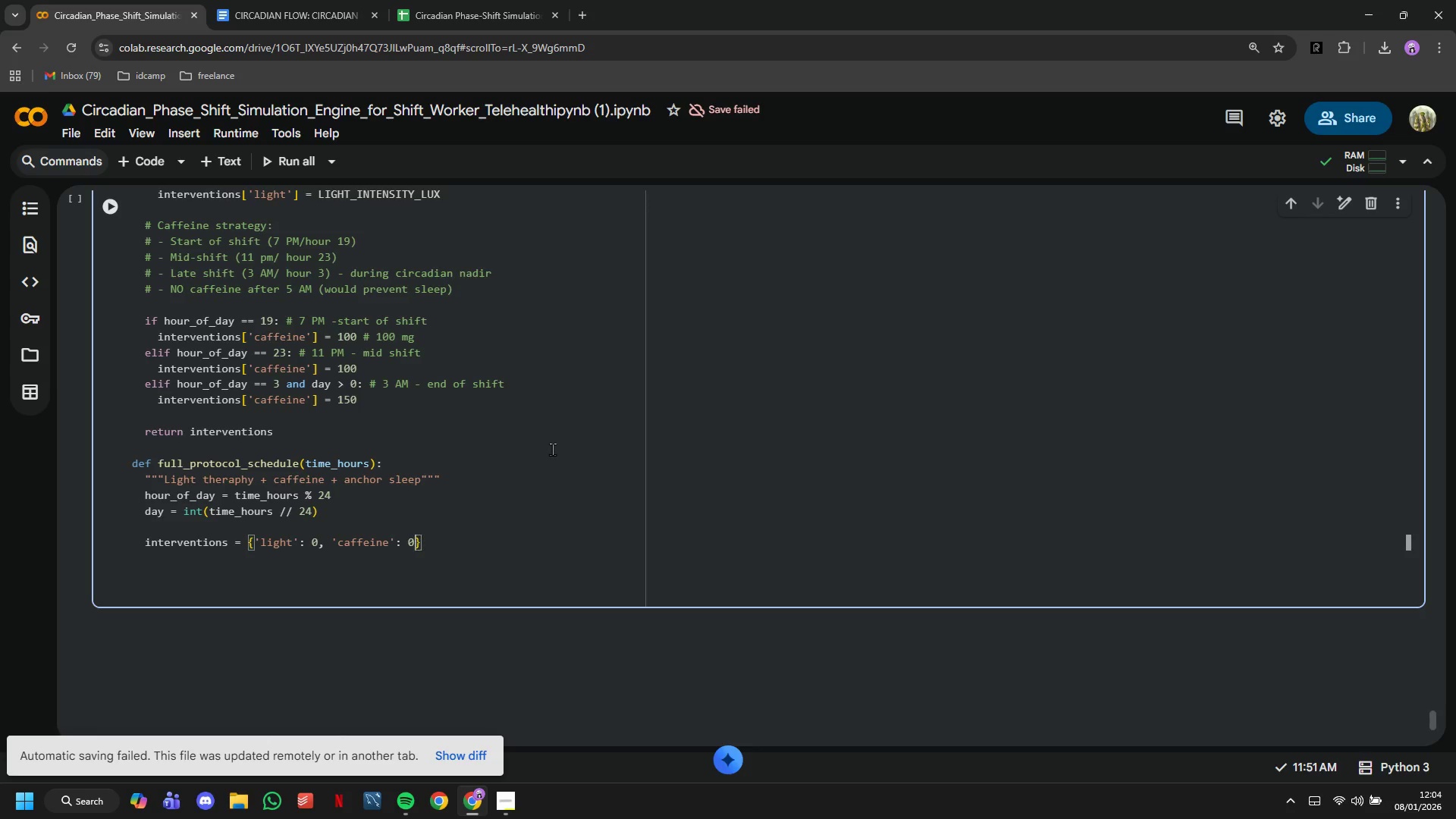 
key(ArrowLeft)
 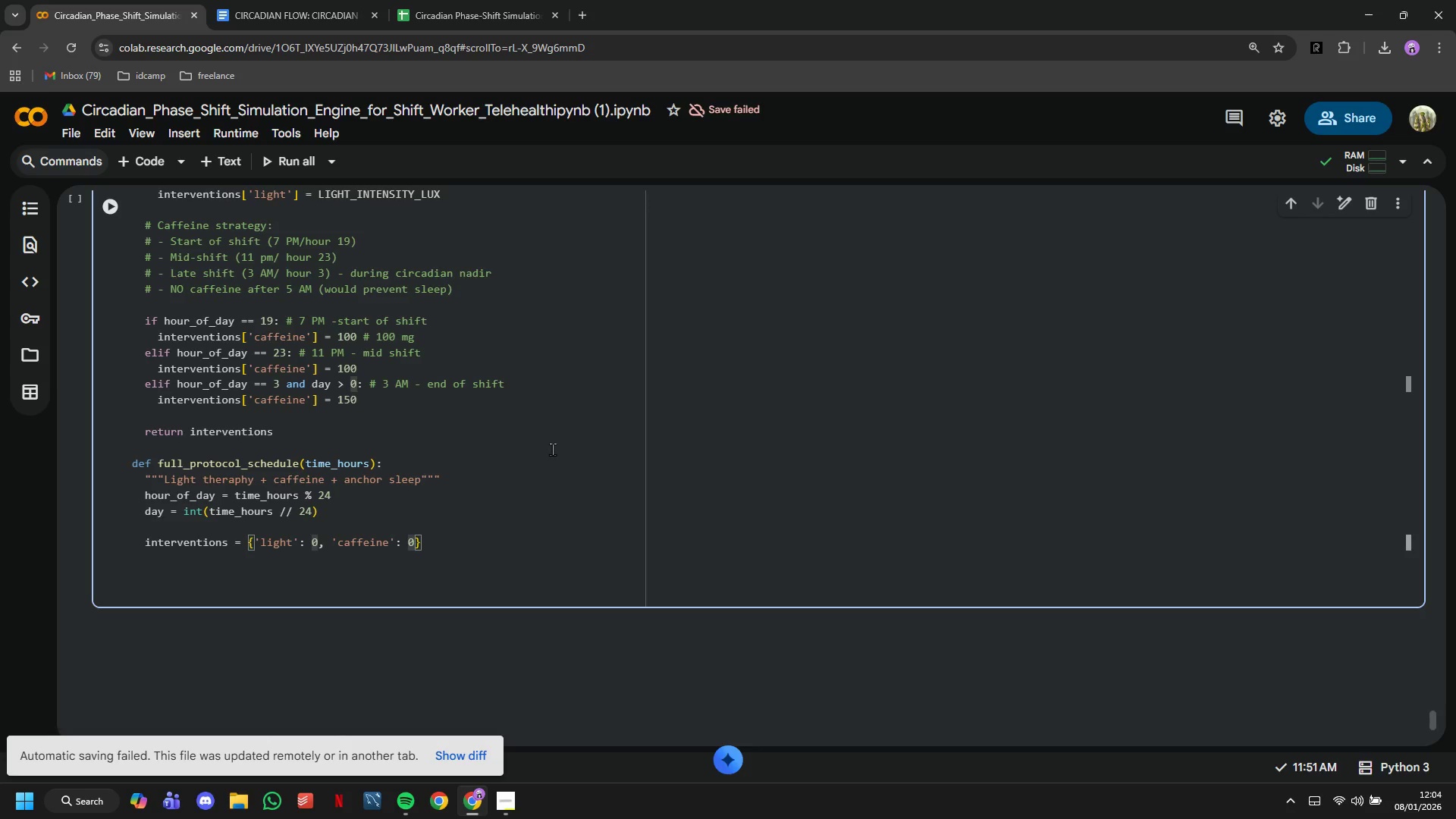 
type(, a)
key(Backspace)
type('ac)
key(Tab)
key(Backspace)
key(Backspace)
type(nc)
key(Tab)
 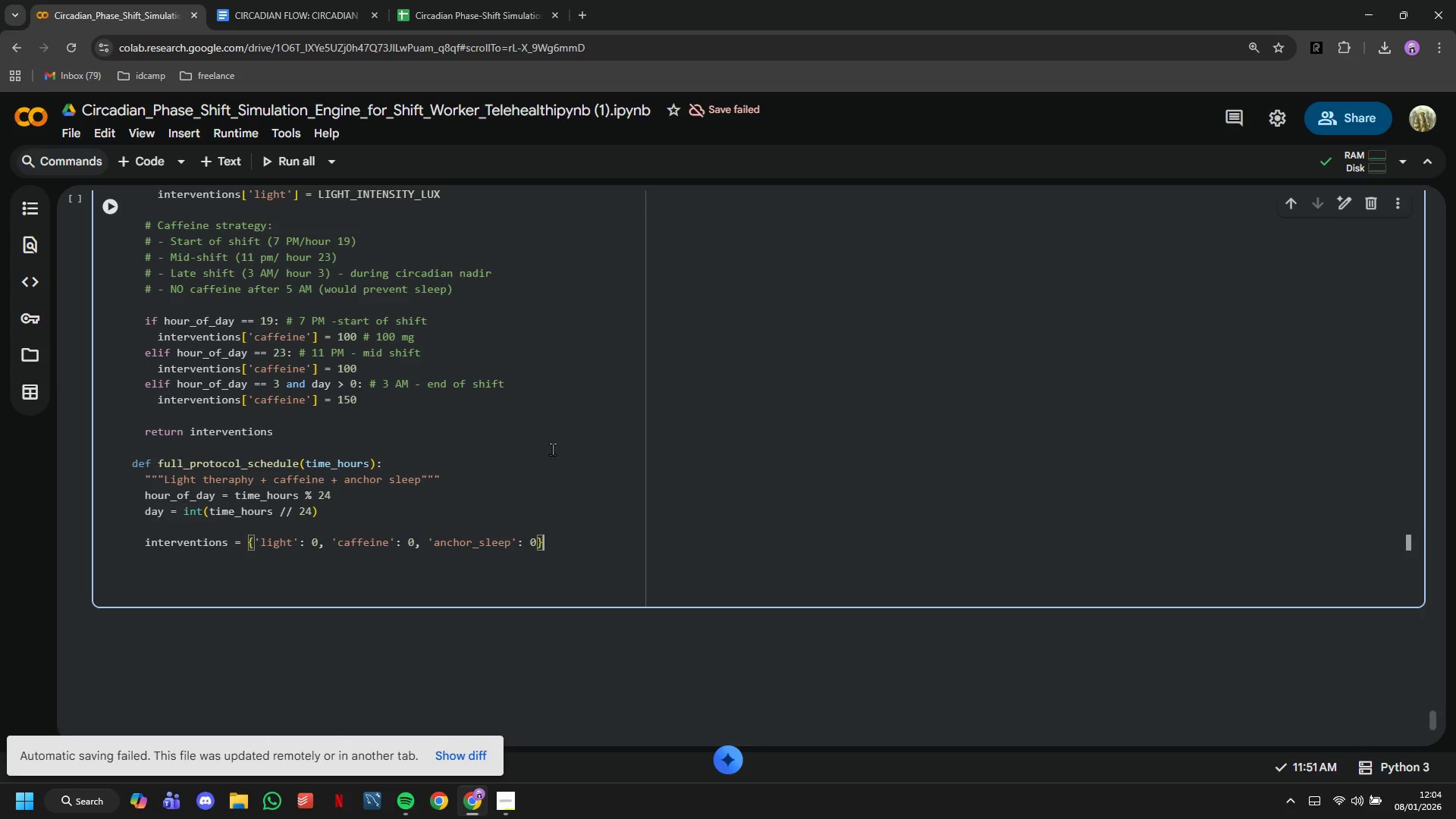 
key(ArrowLeft)
 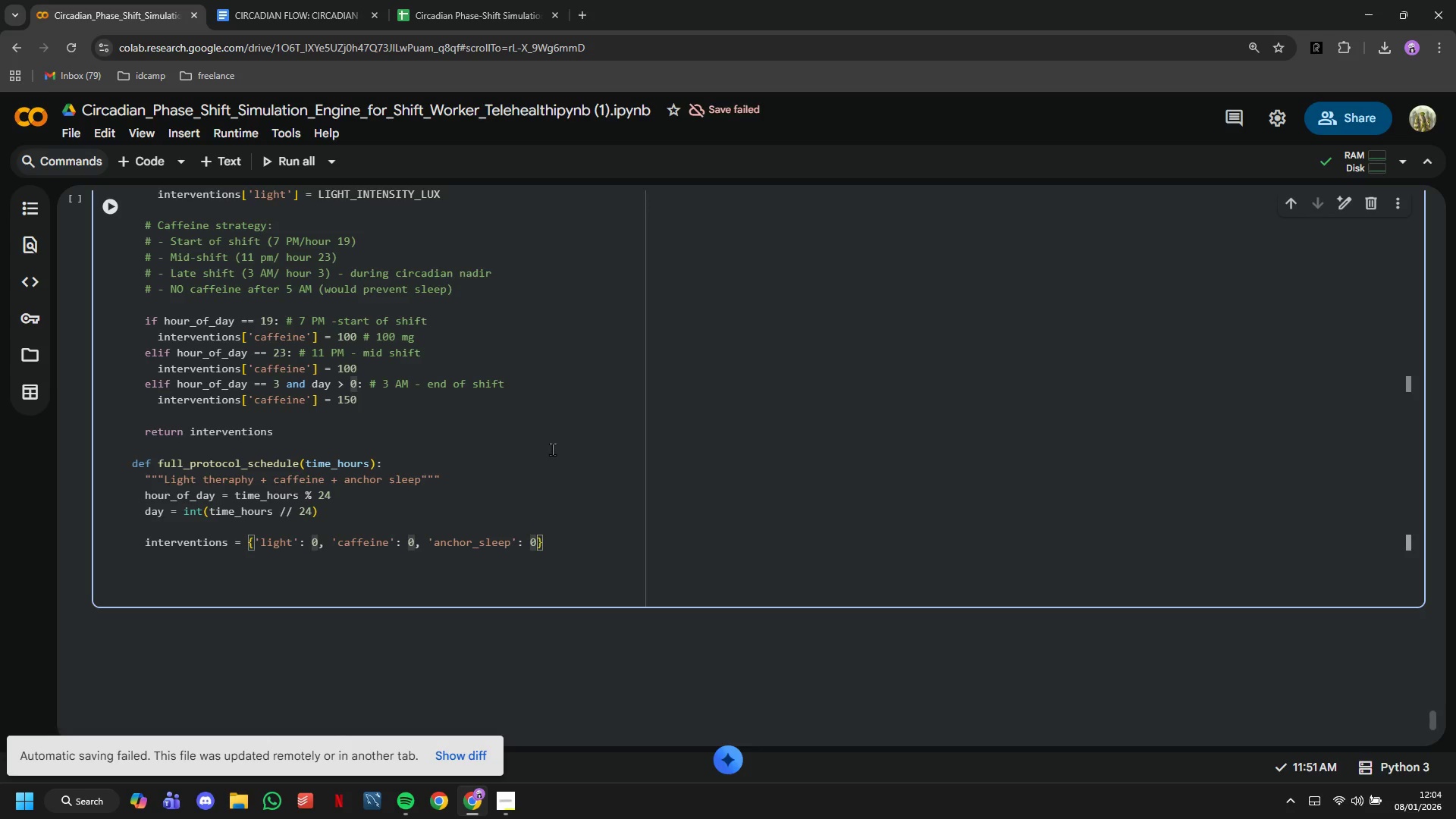 
key(Backspace)
type(False)
 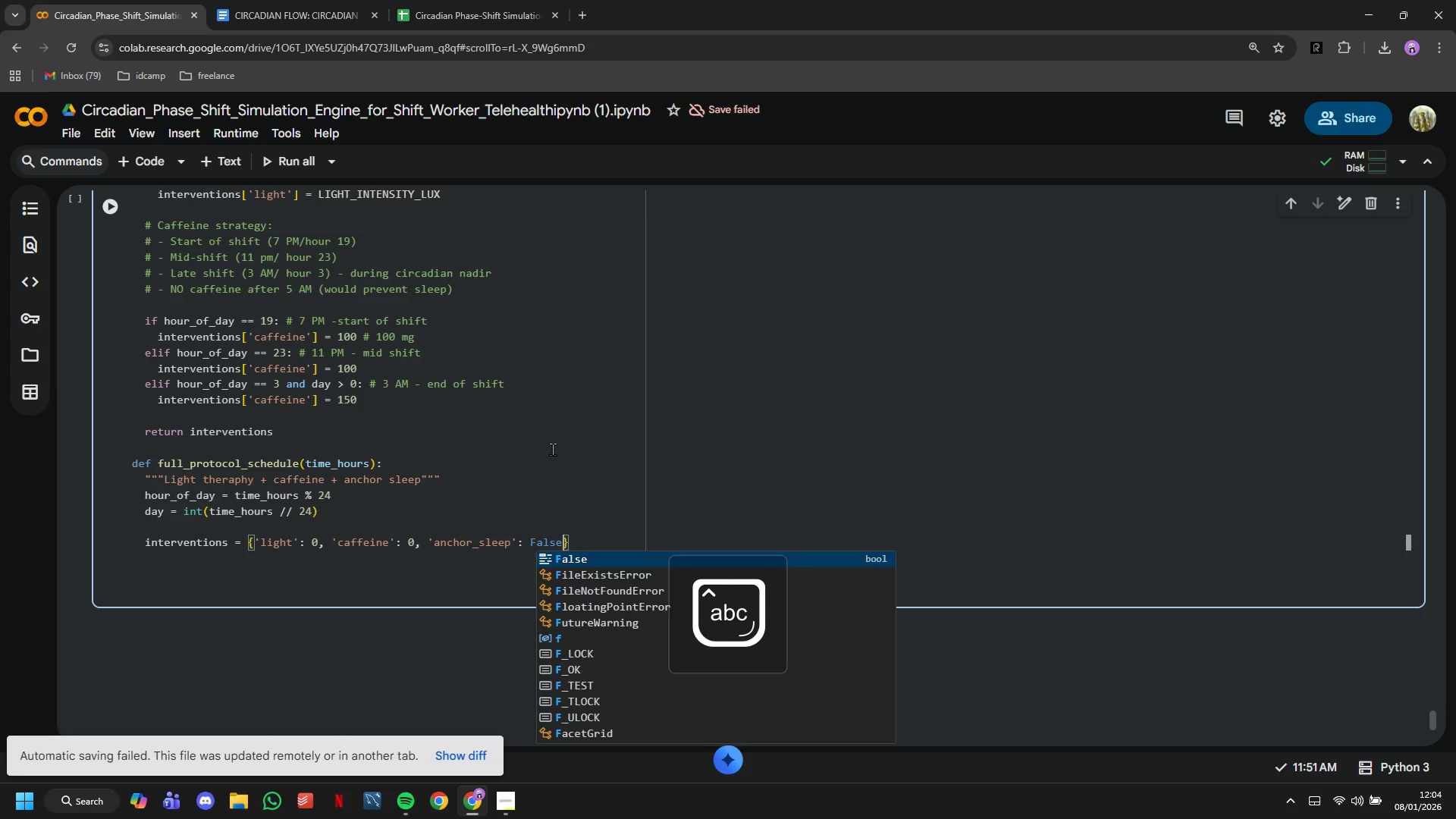 
key(ArrowRight)
 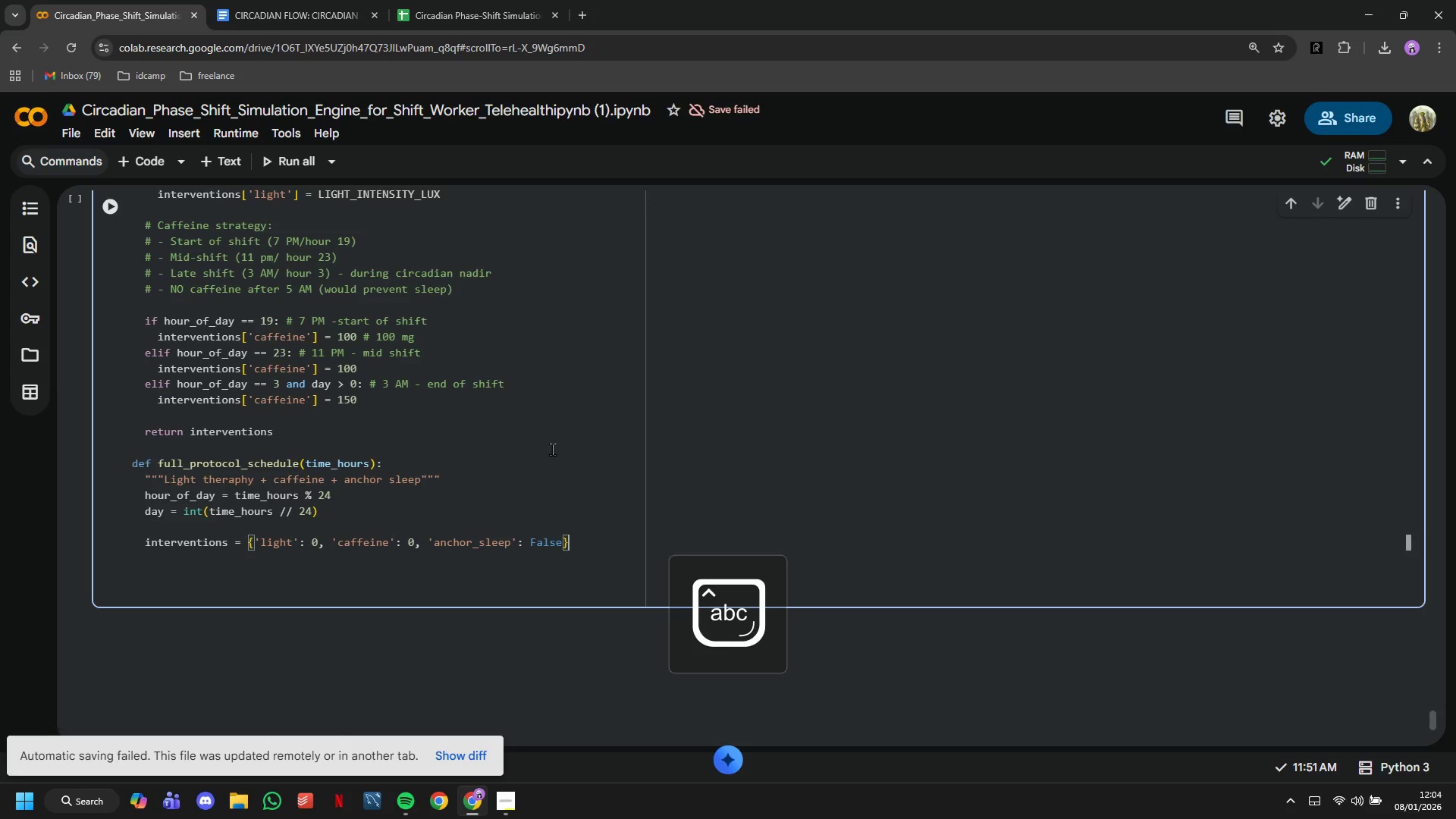 
key(Enter)
 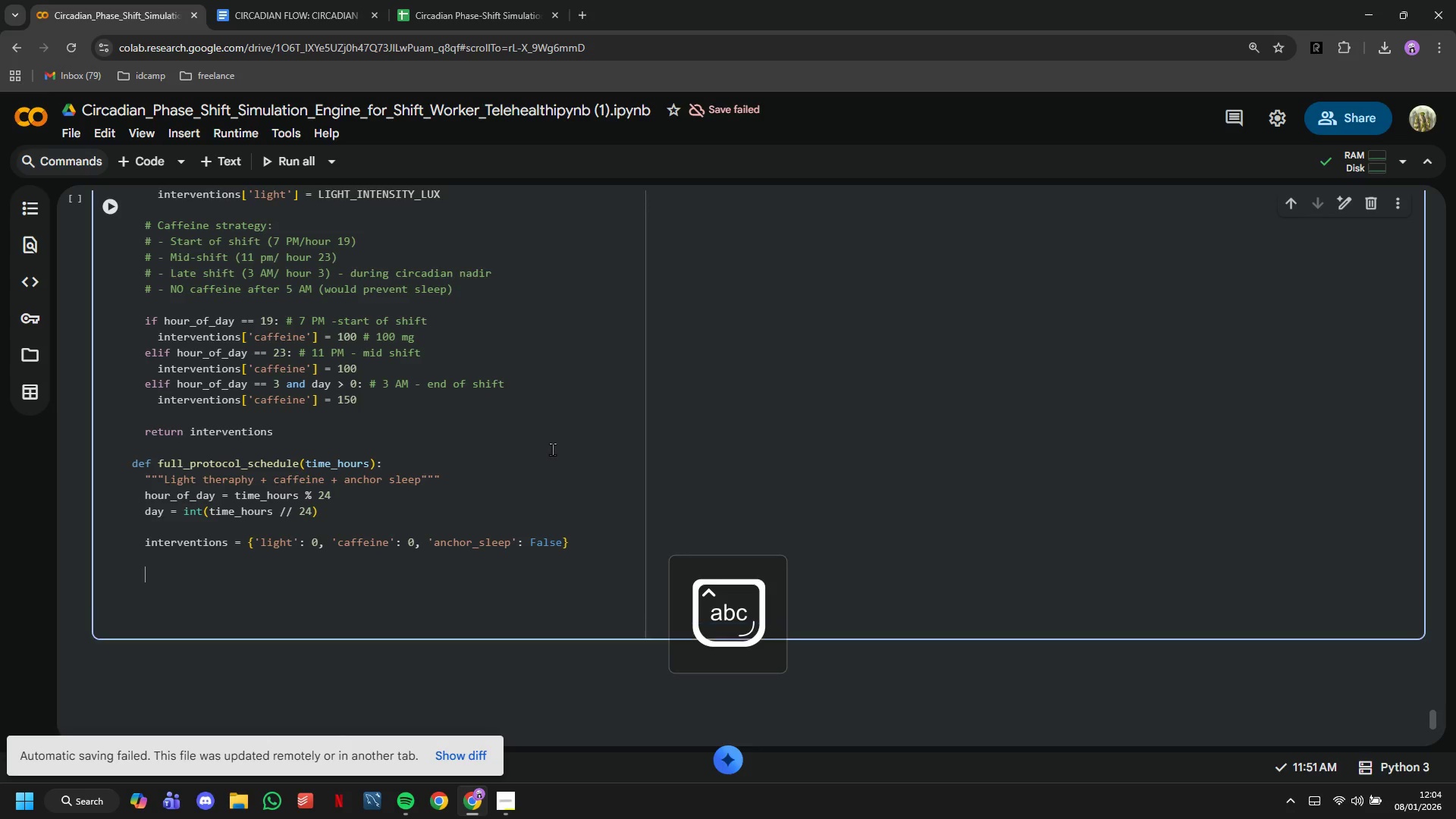 
key(Enter)
 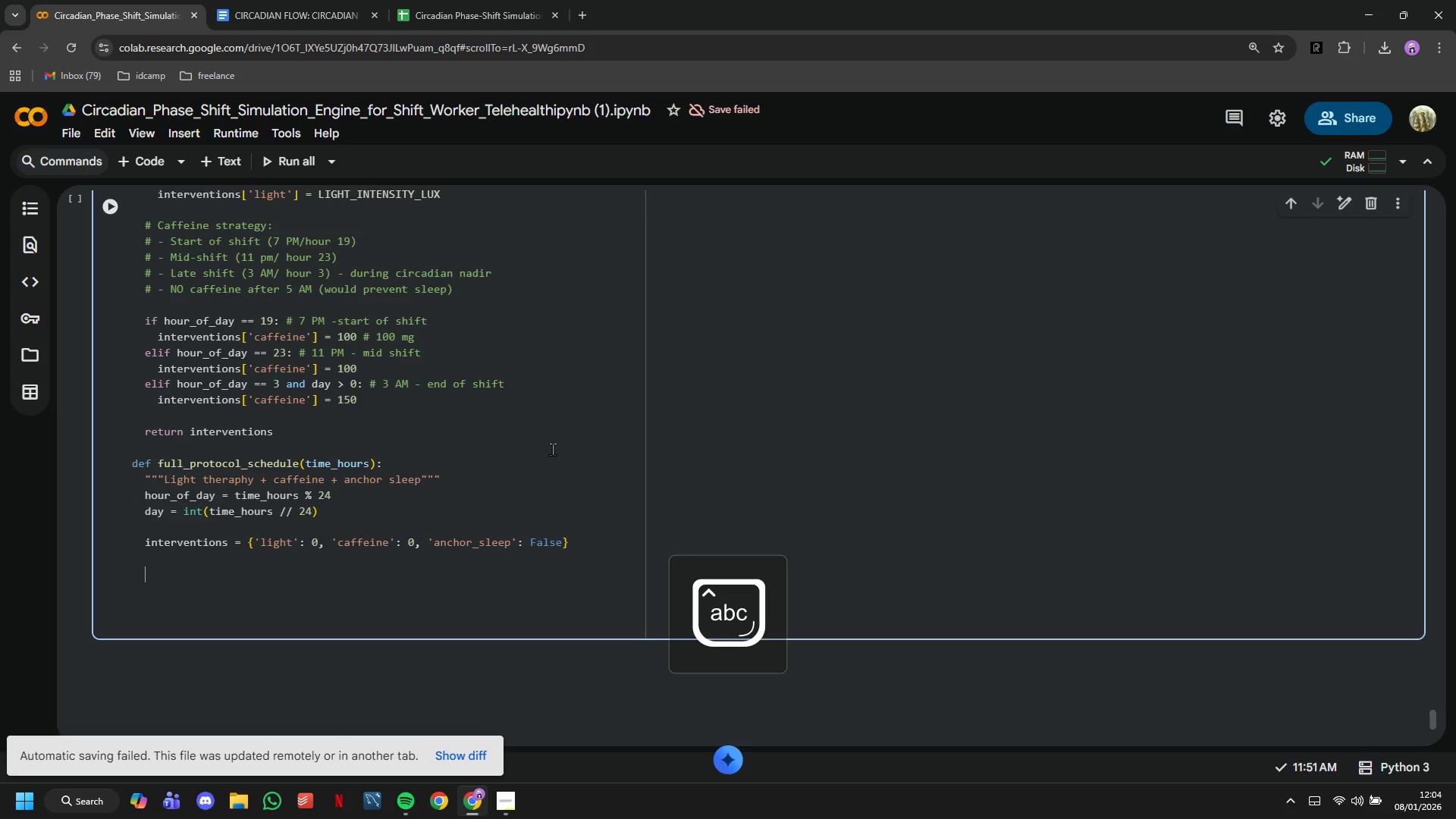 
type(# Light exposure)
 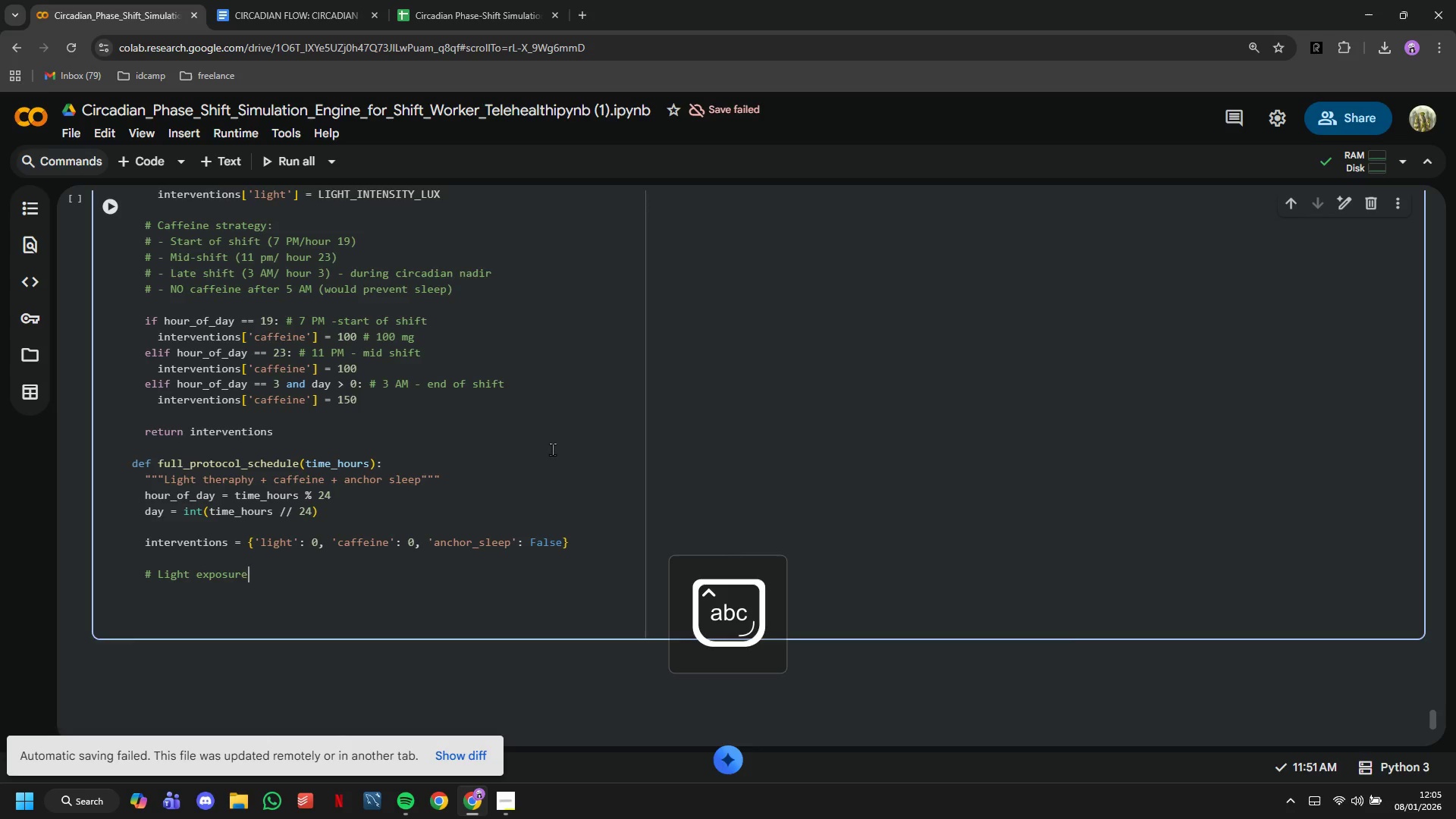 
key(Enter)
 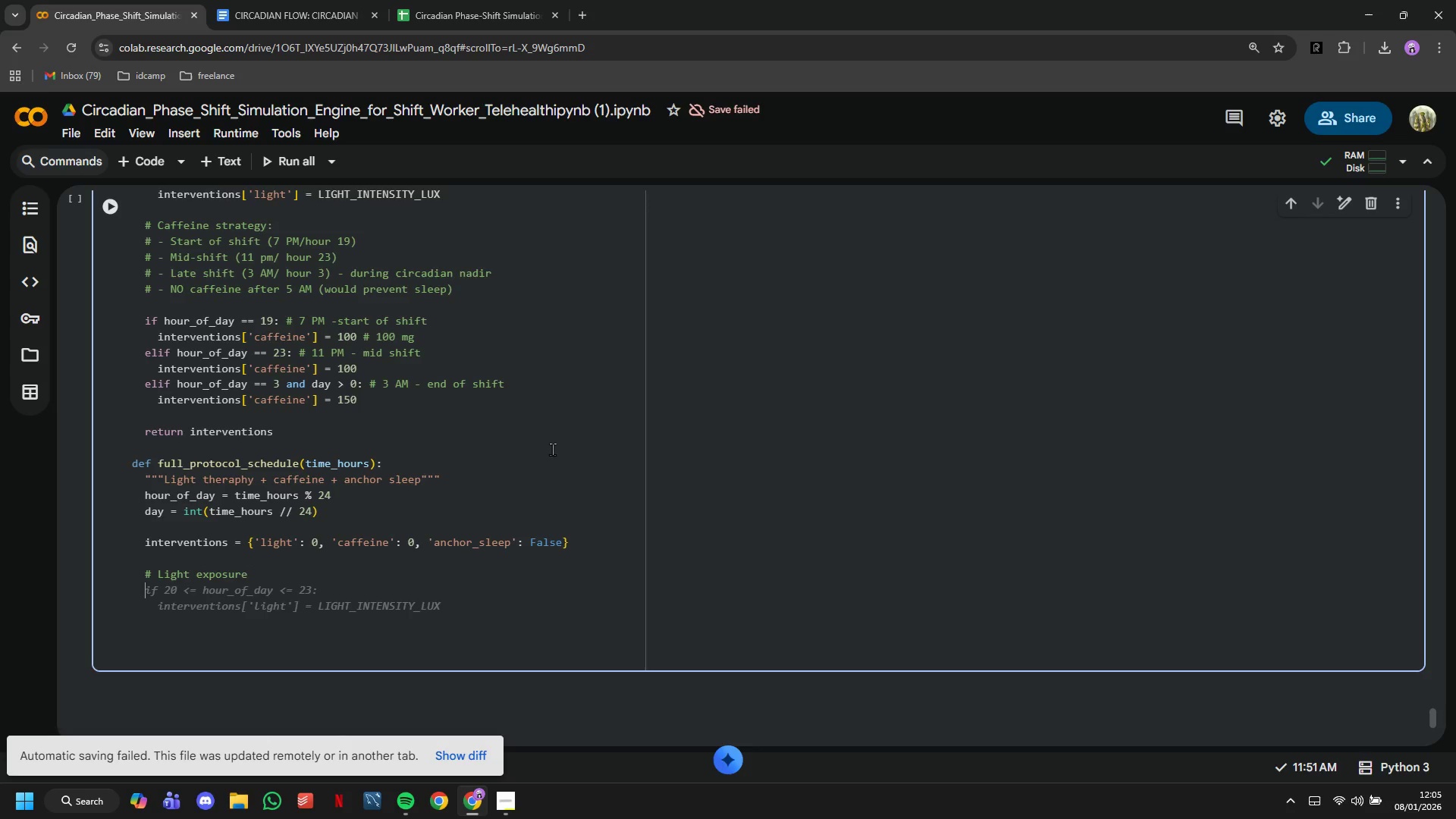 
scroll: coordinate [551, 449], scroll_direction: down, amount: 3.0
 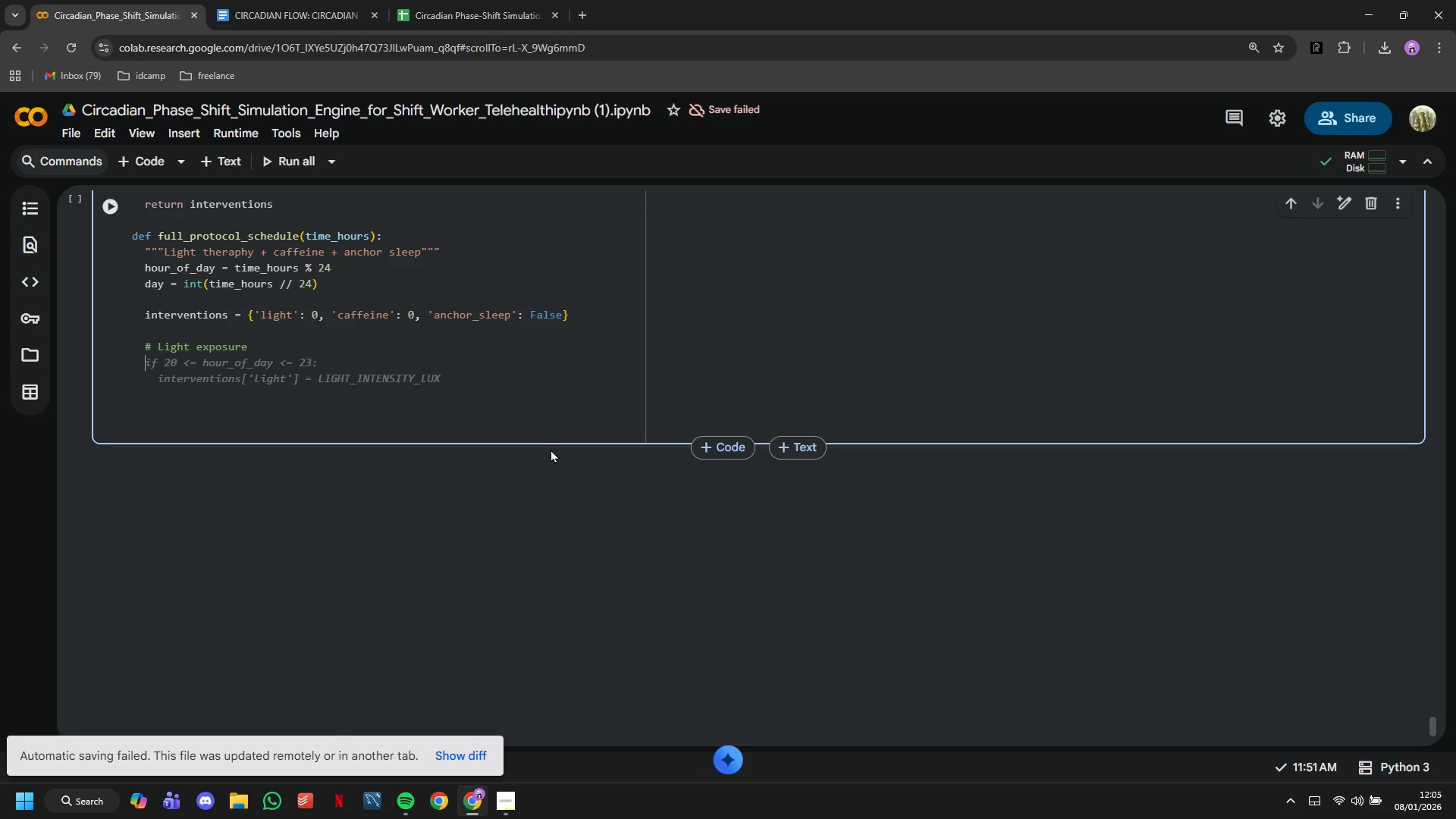 
wait(32.56)
 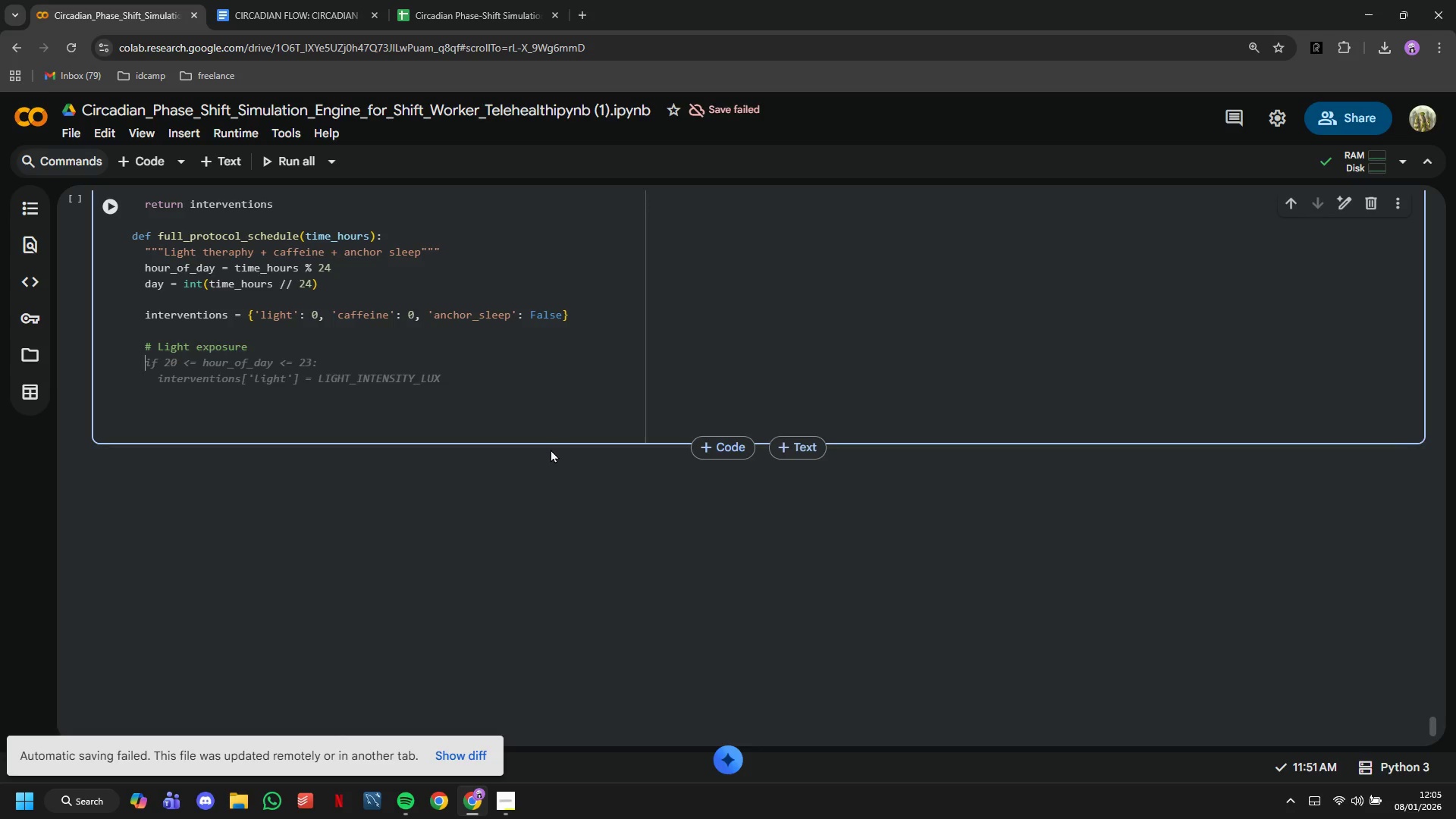 
left_click([513, 793])